 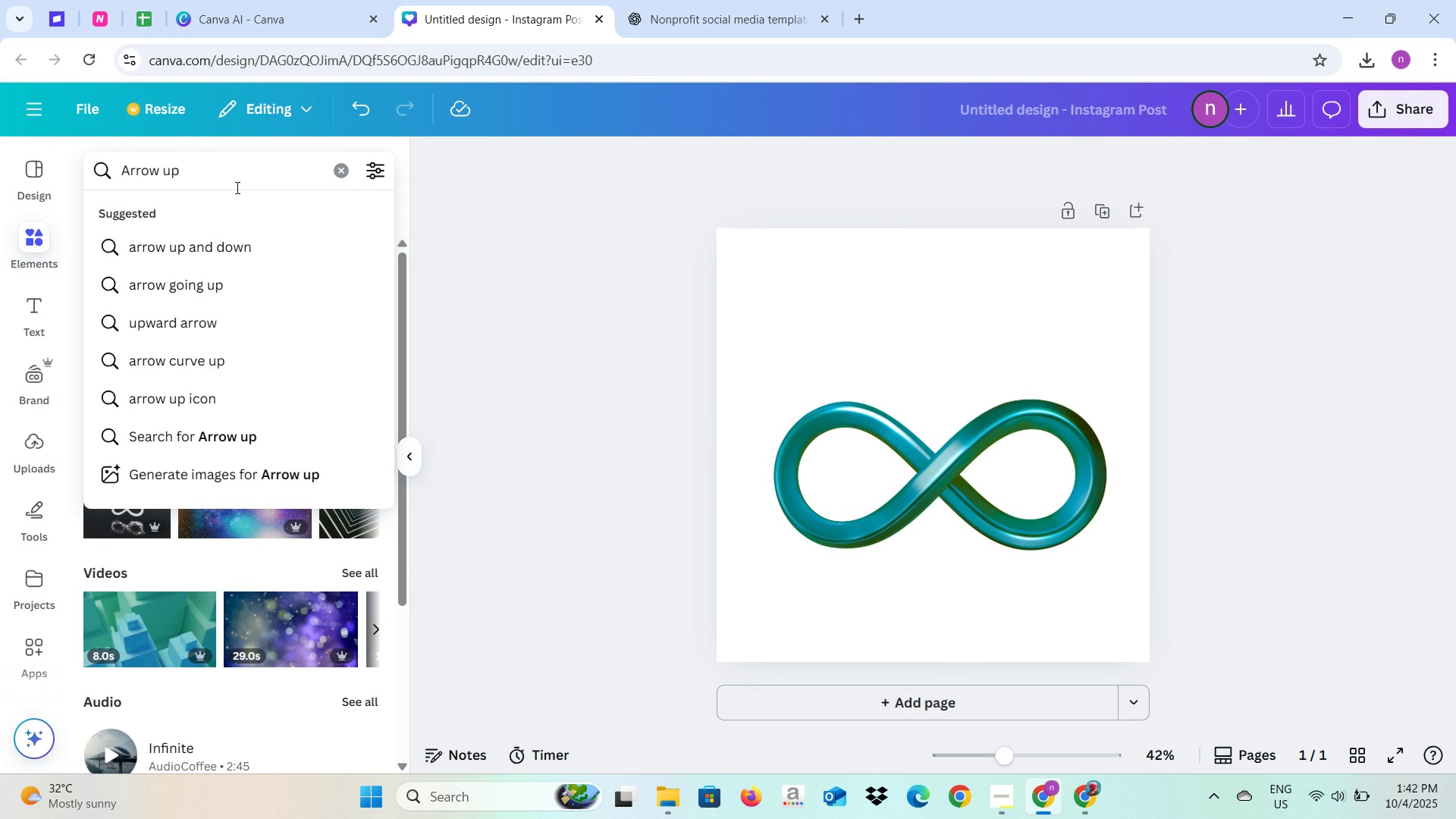 
key(Enter)
 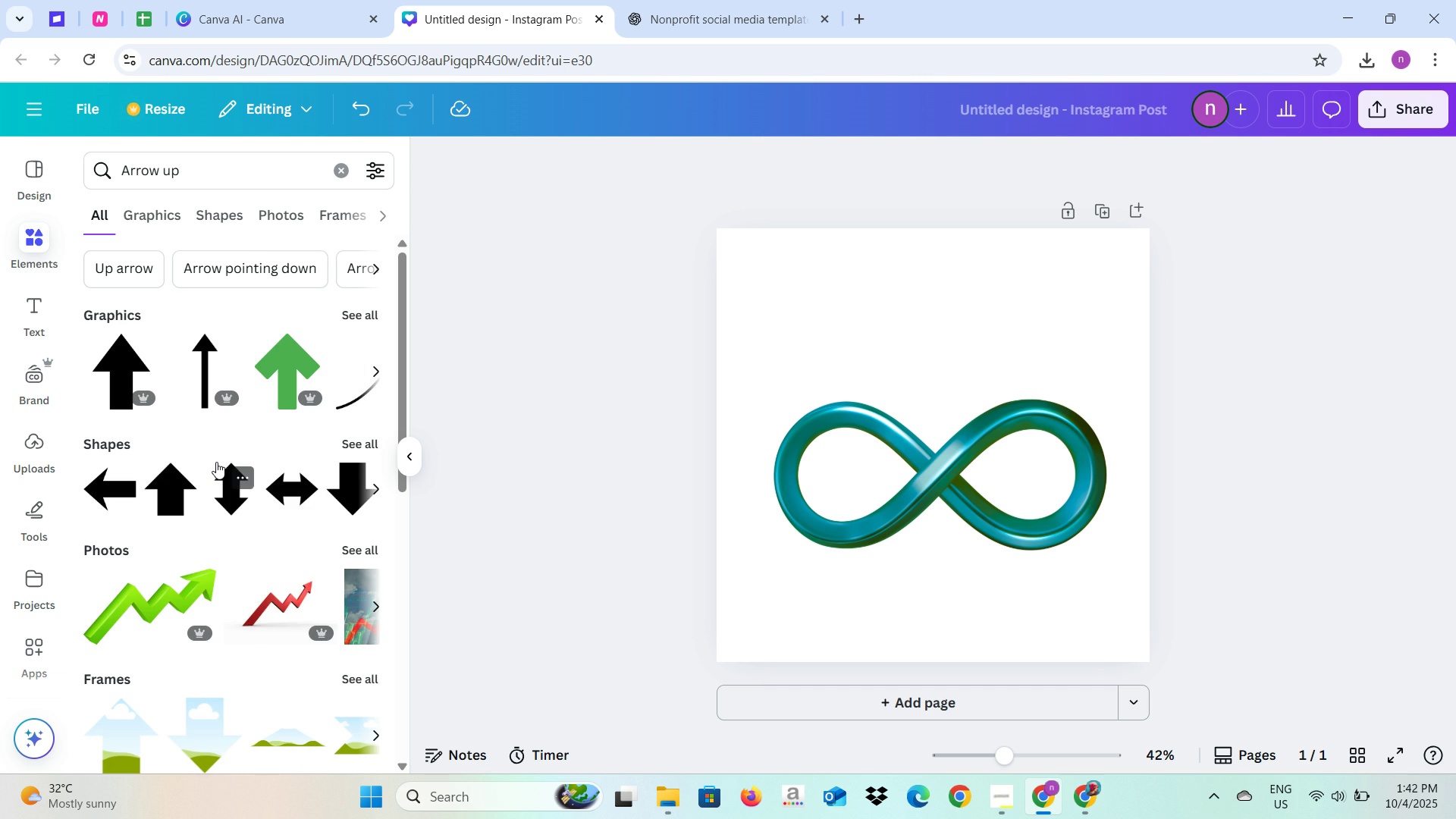 
left_click([369, 375])
 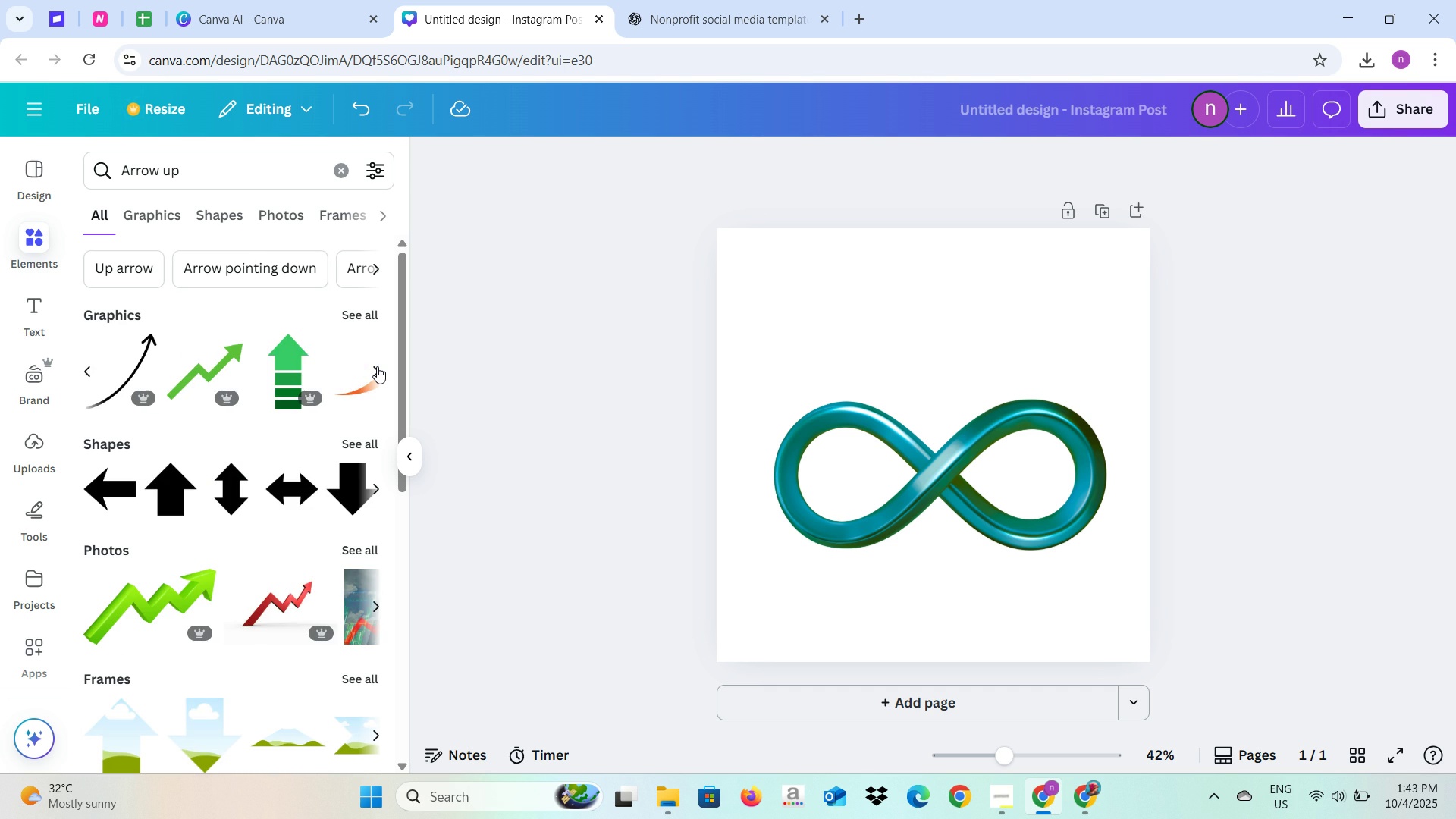 
left_click([377, 366])
 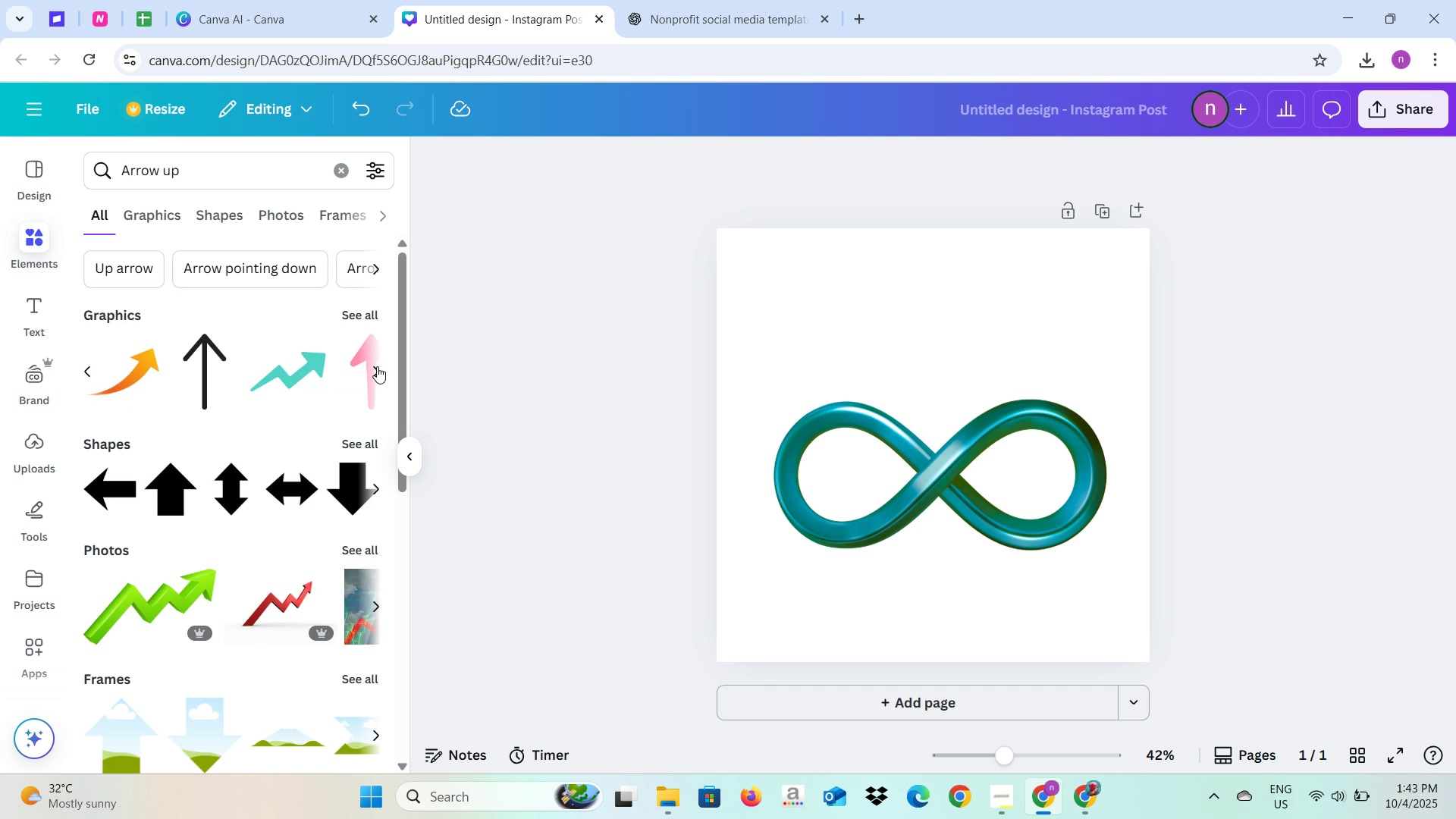 
left_click([377, 366])
 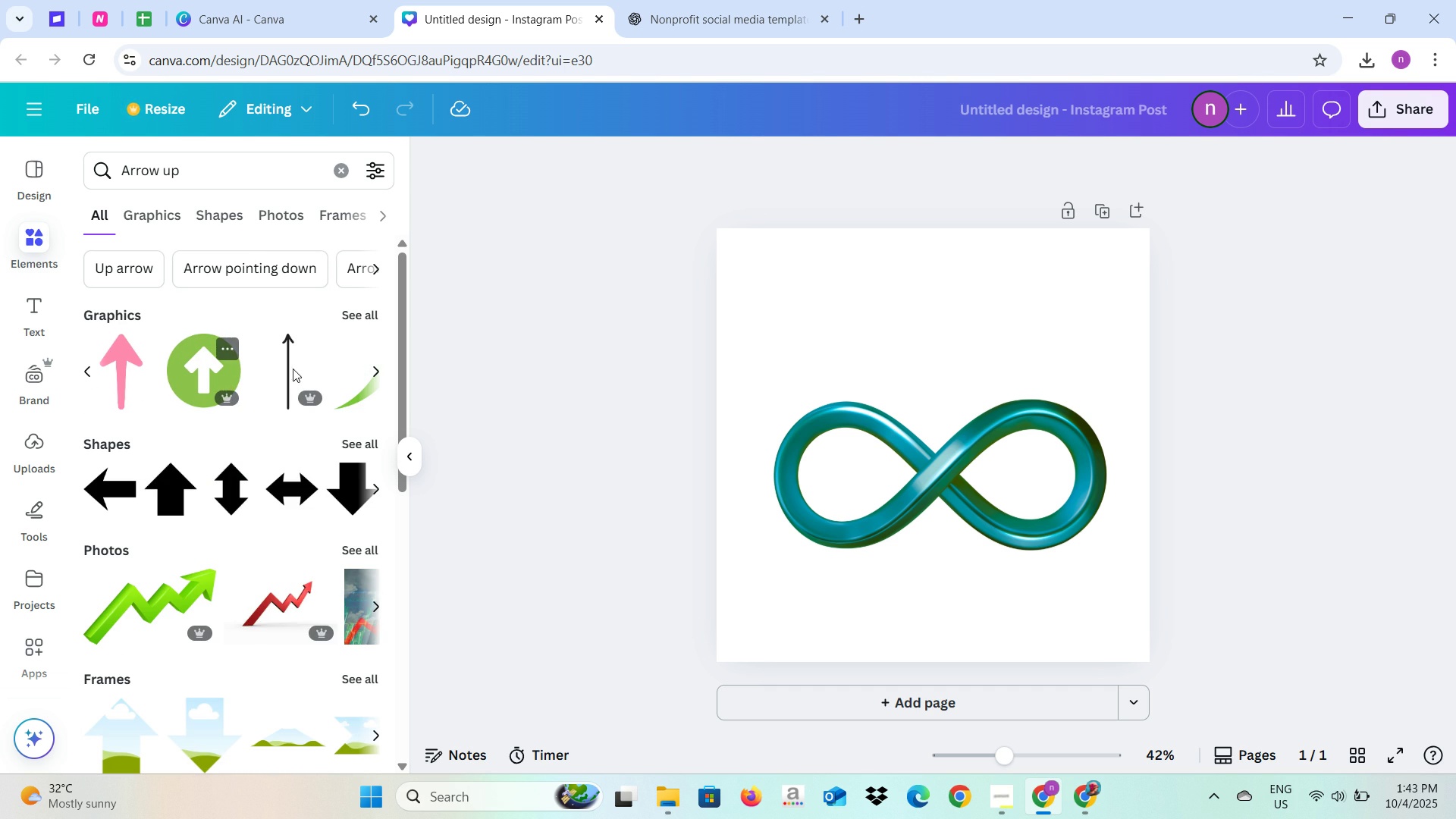 
mouse_move([344, 384])
 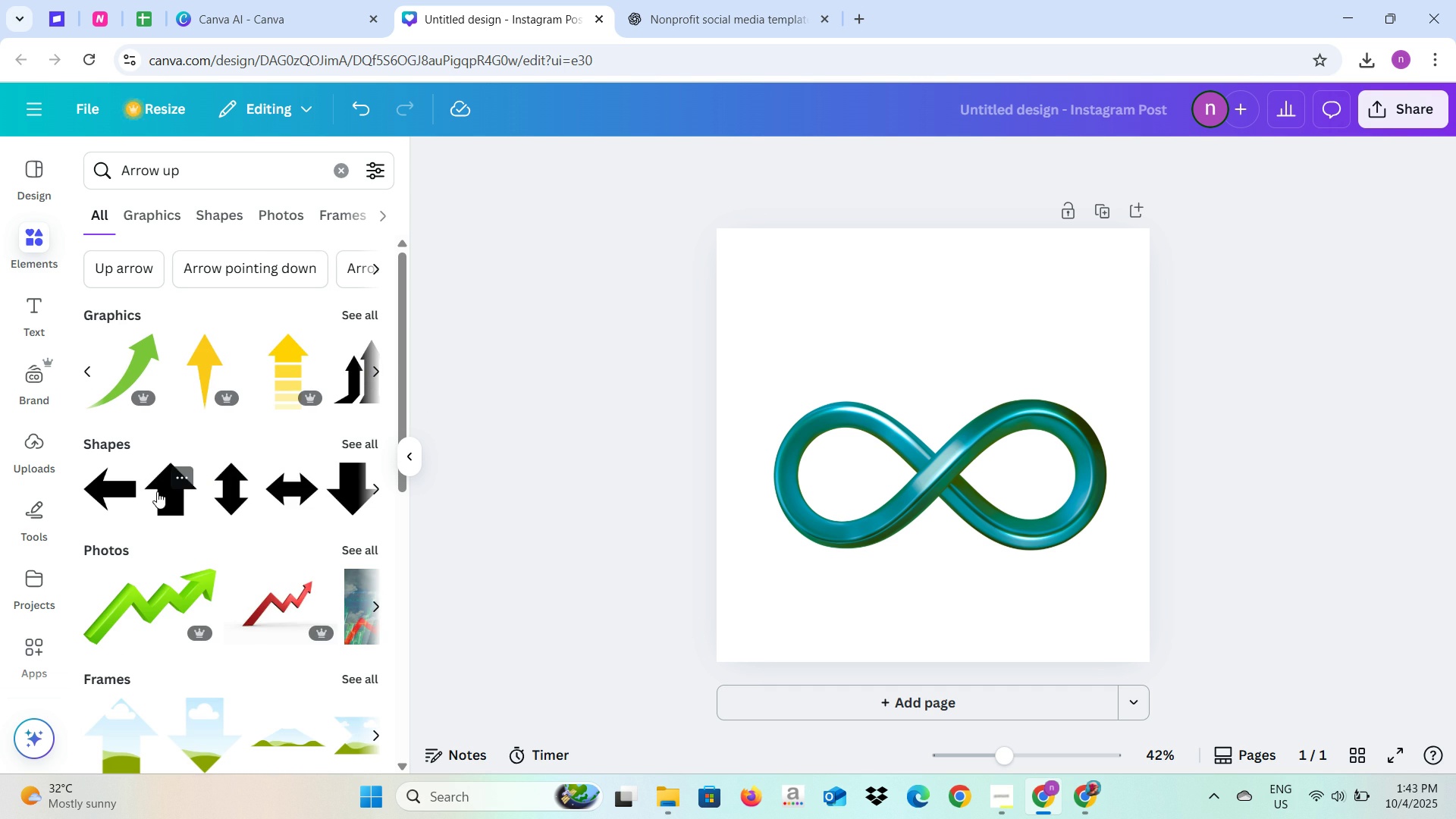 
left_click([157, 491])
 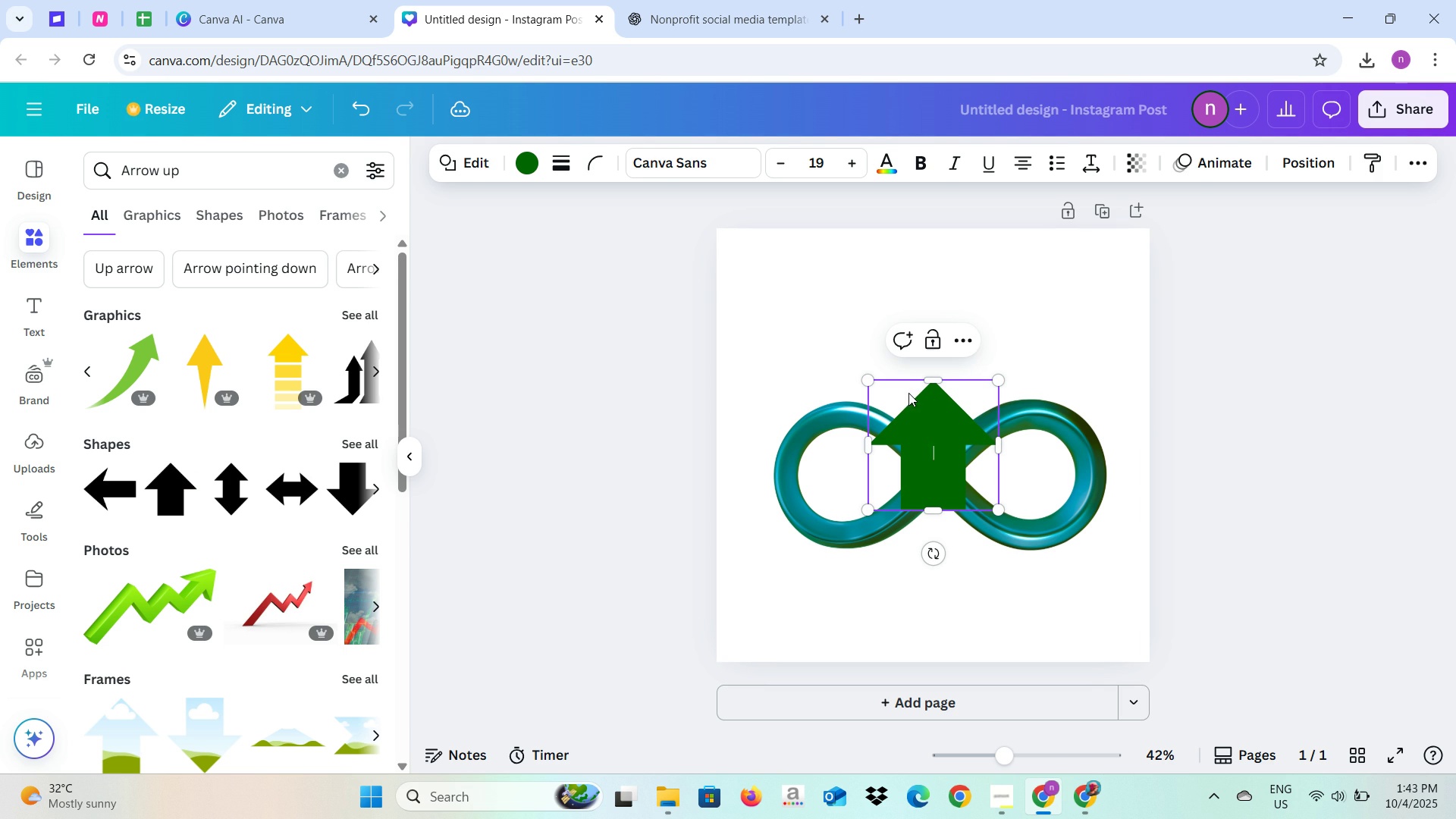 
mouse_move([900, 444])
 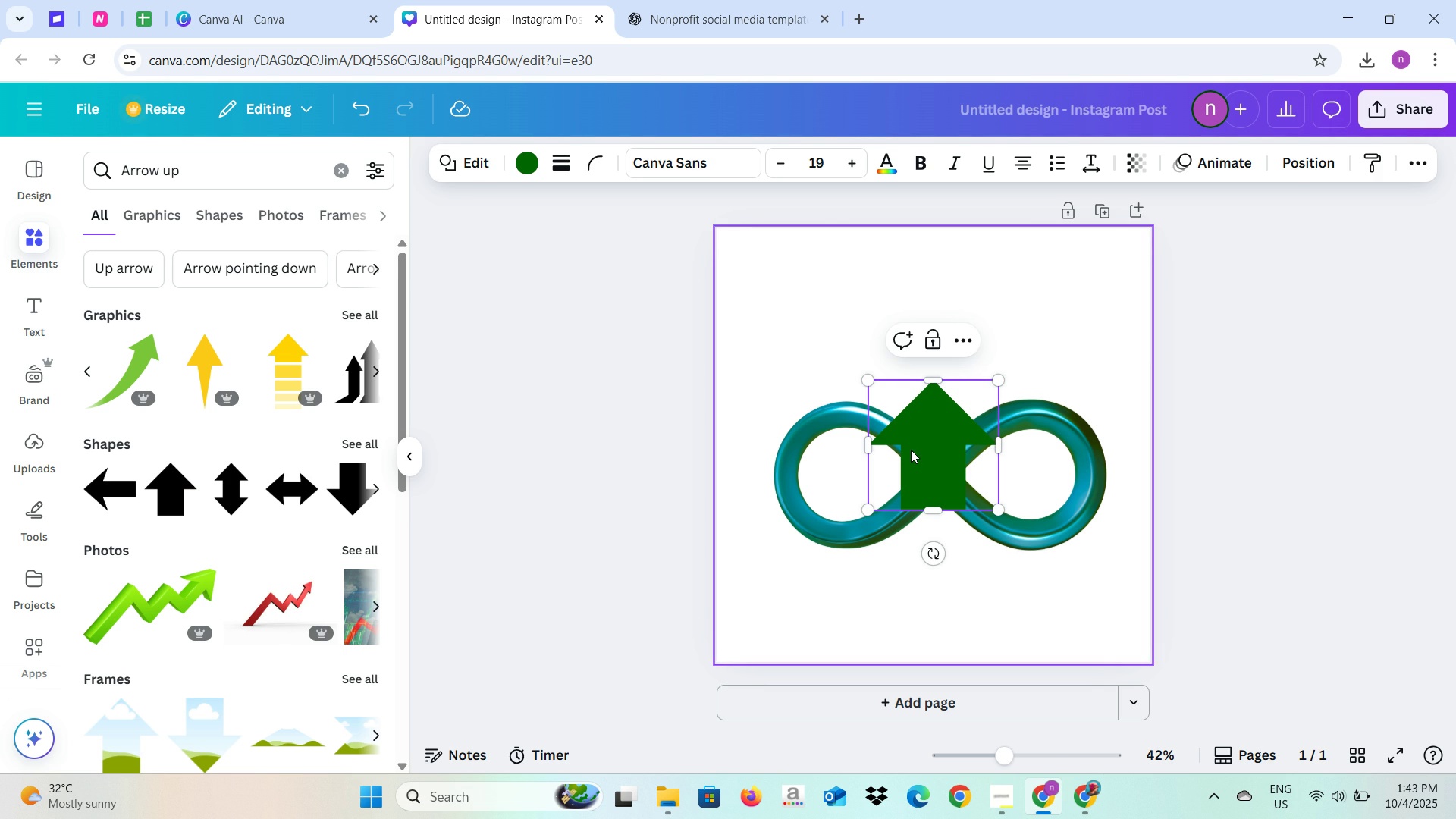 
left_click([924, 445])